 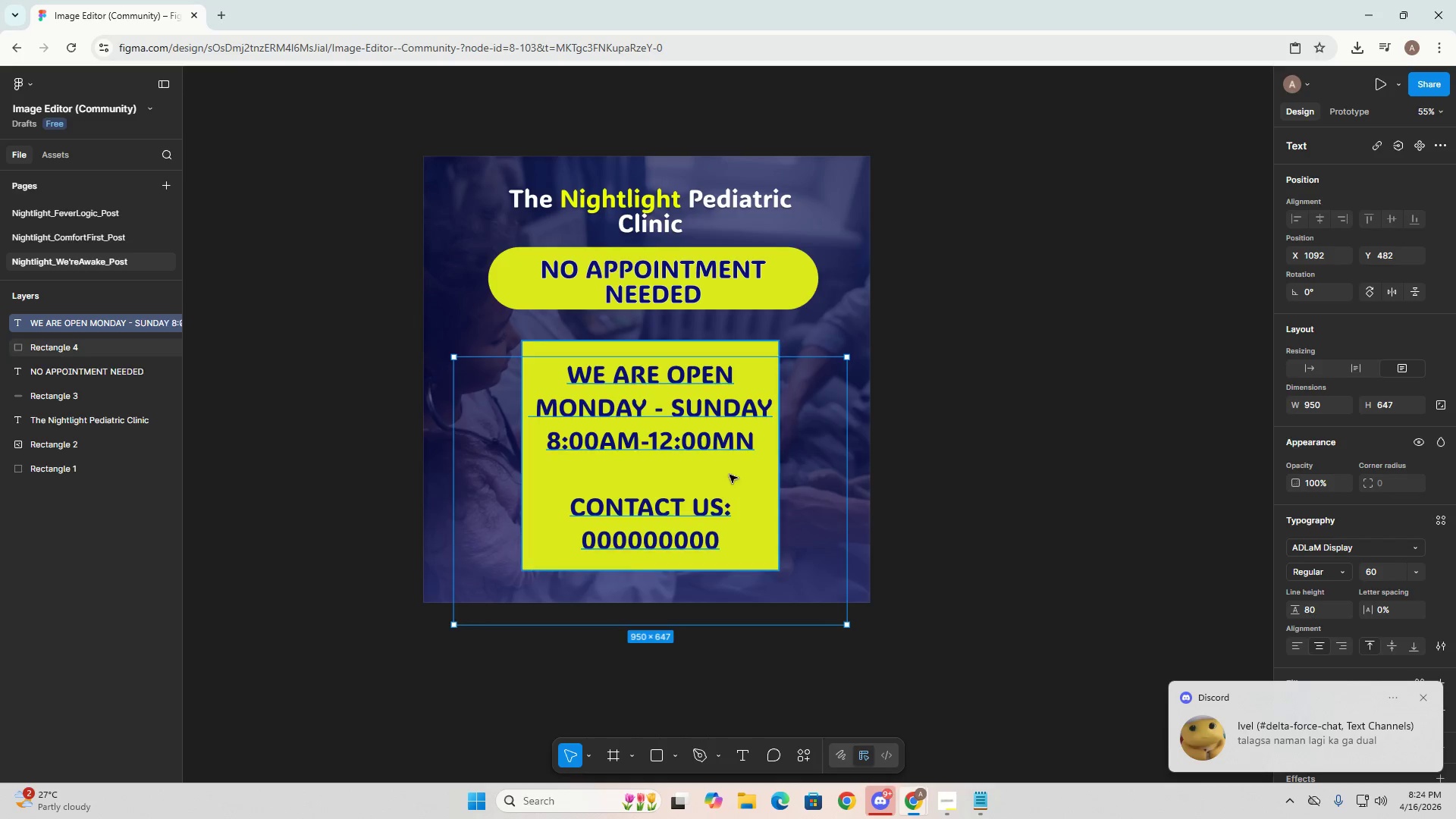 
left_click([611, 488])
 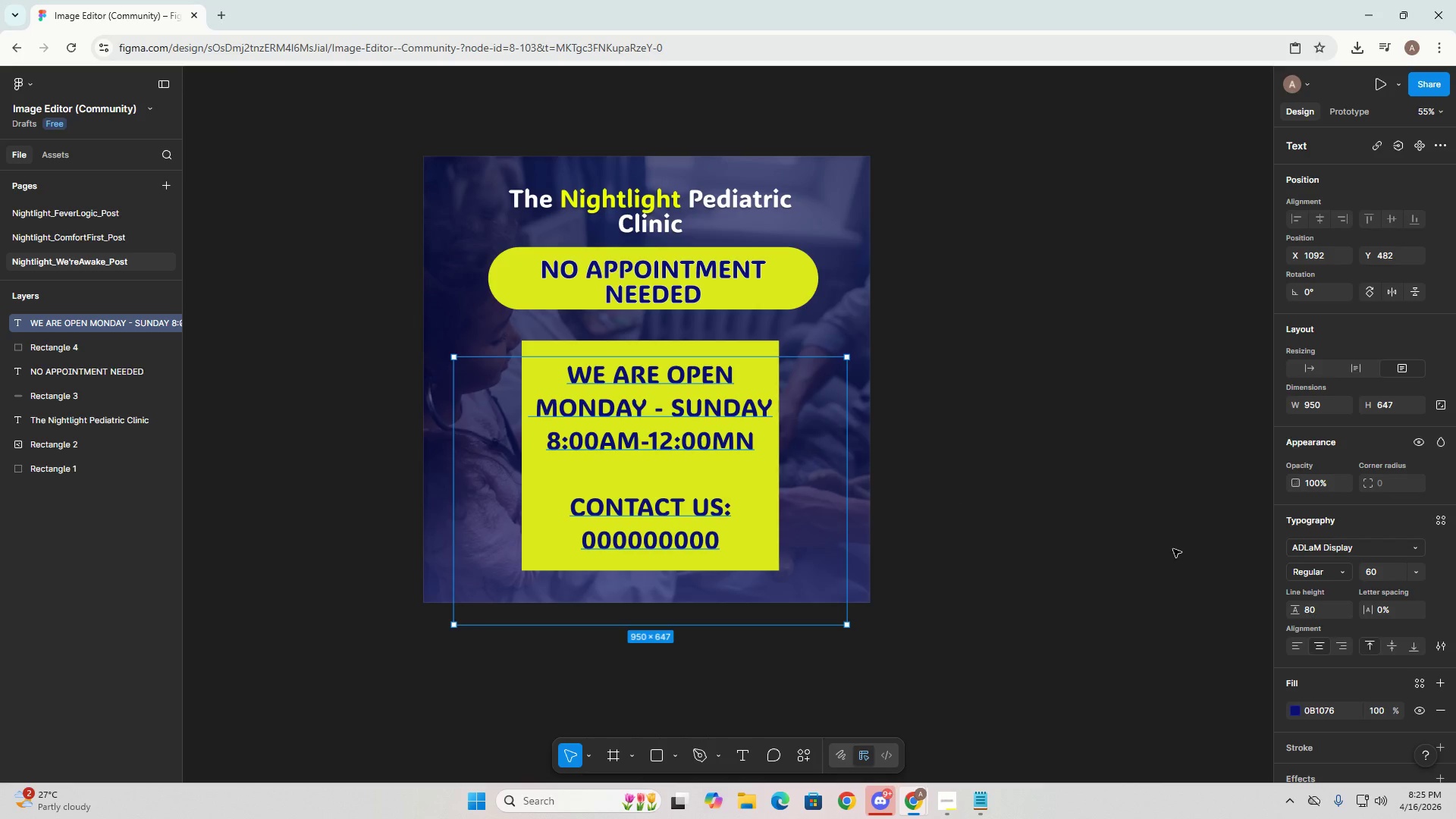 
left_click([1122, 640])
 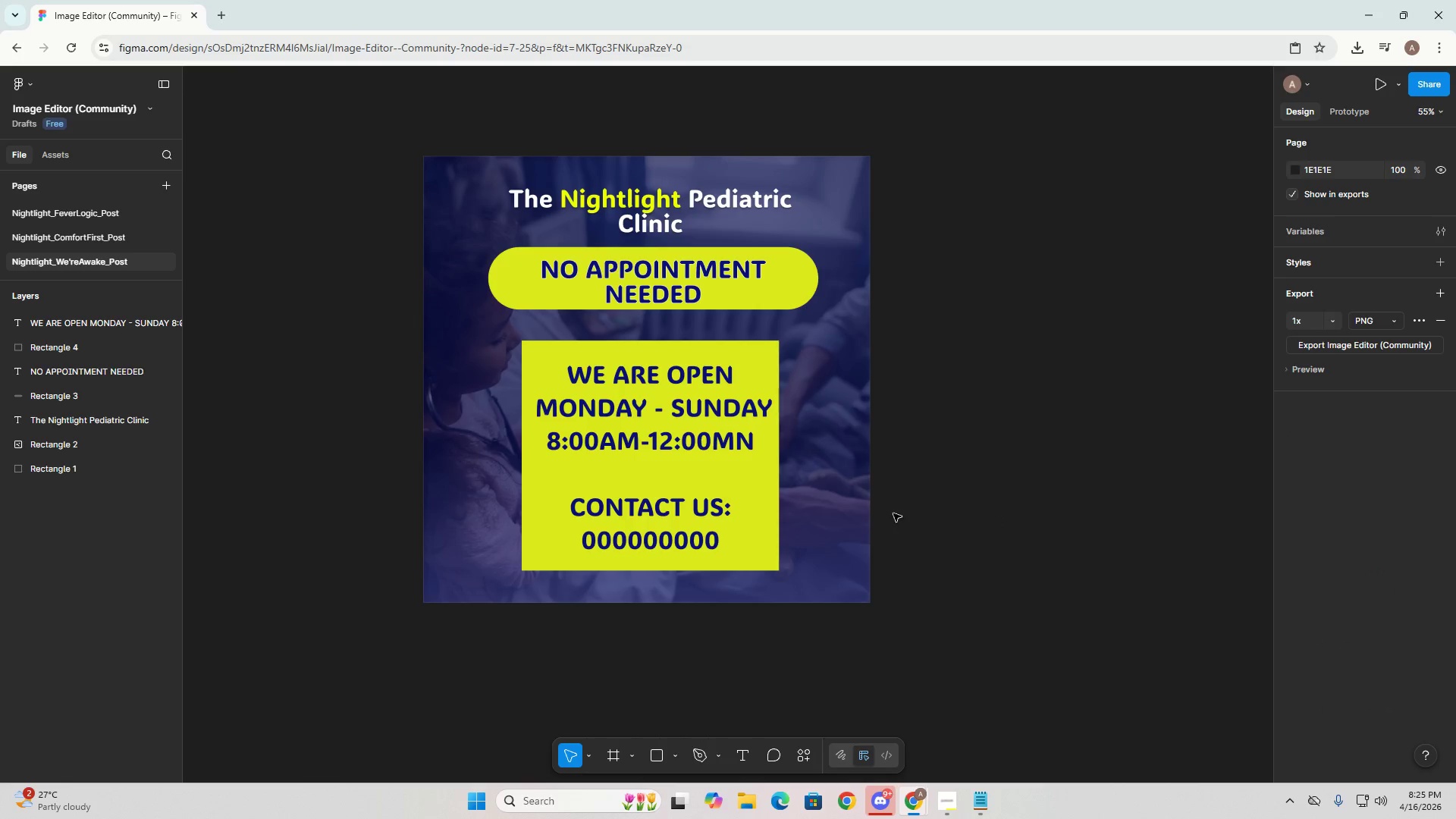 
wait(5.48)
 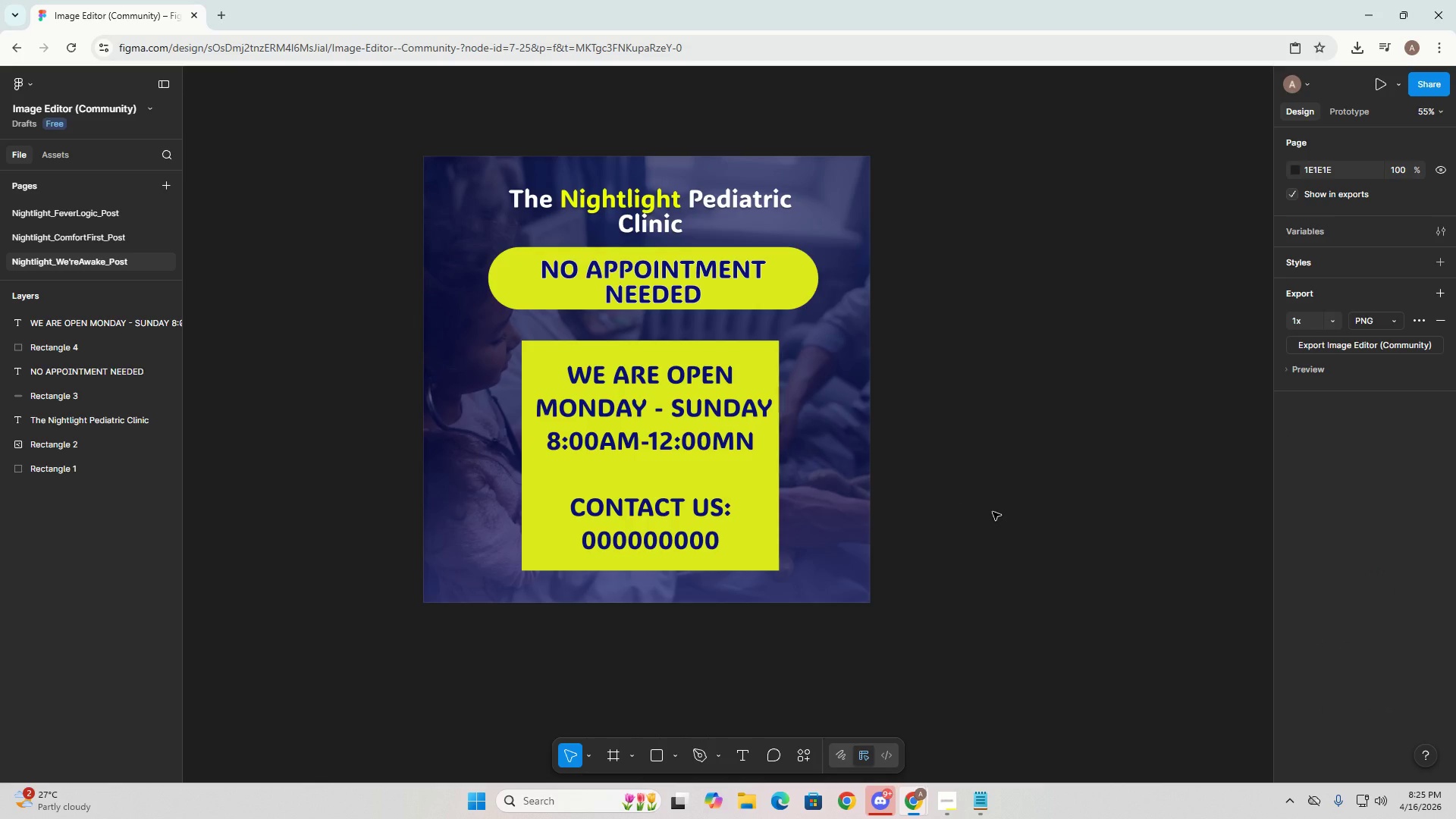 
double_click([698, 544])
 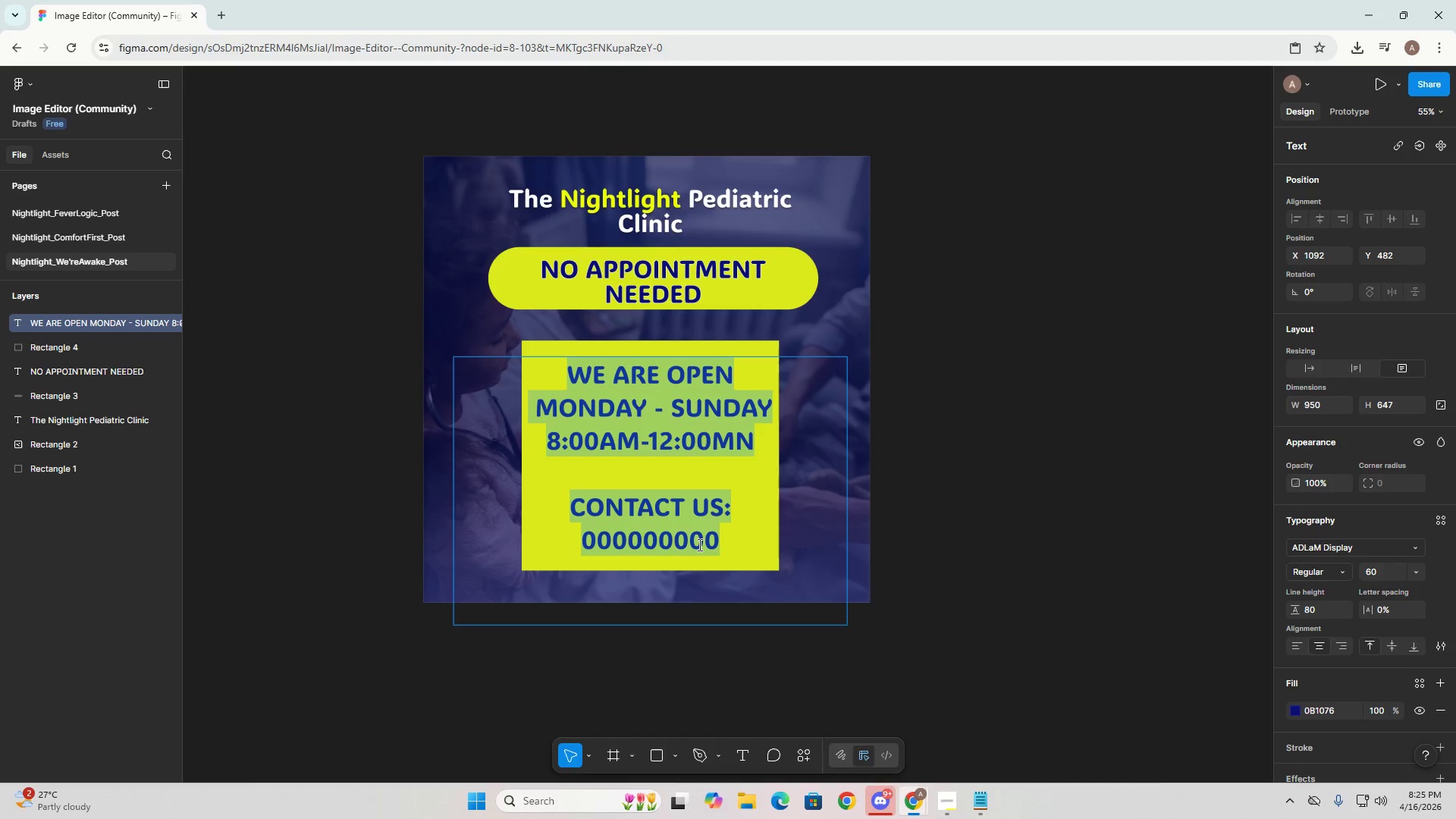 
triple_click([699, 544])
 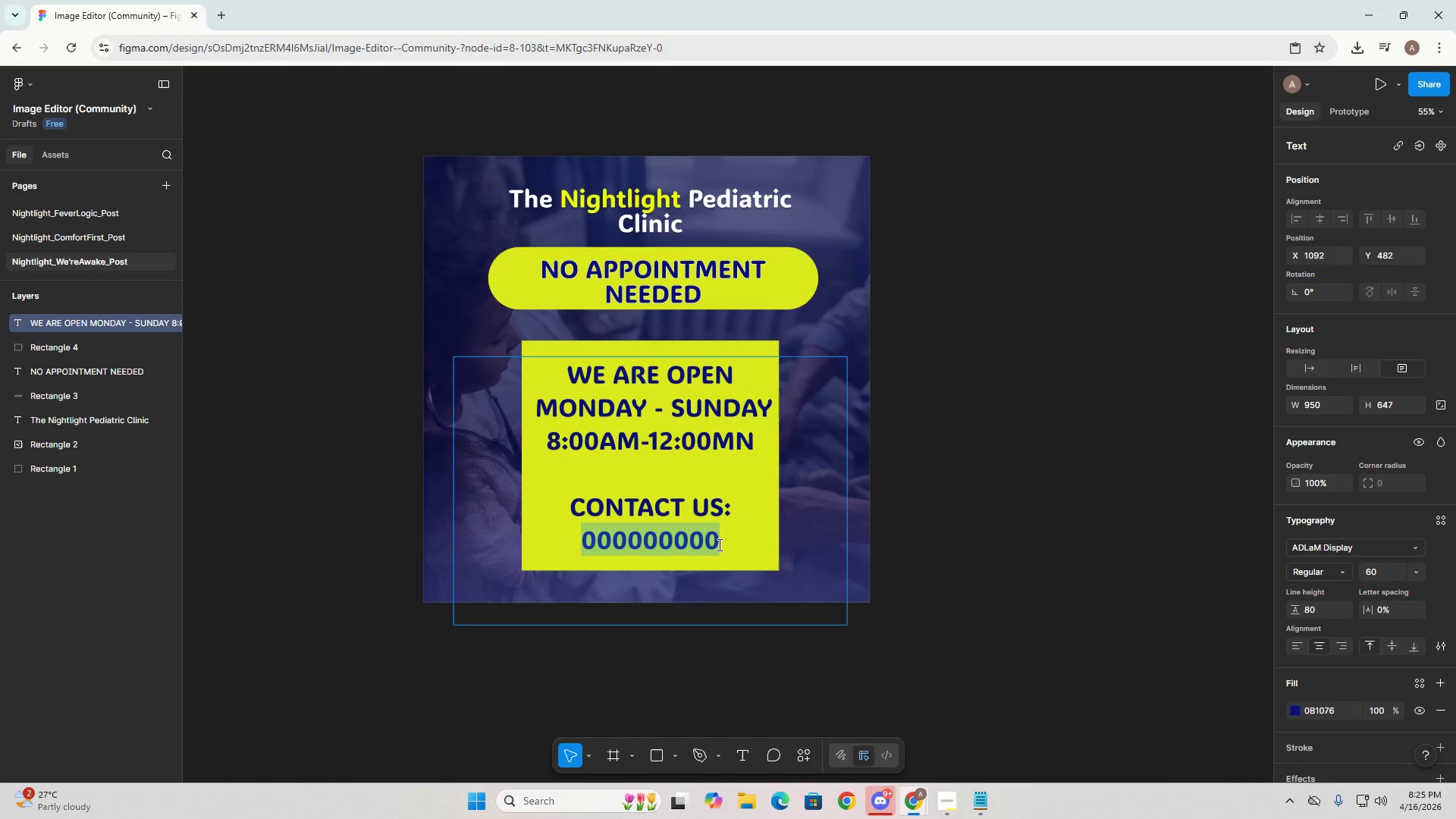 
key(Backspace)
 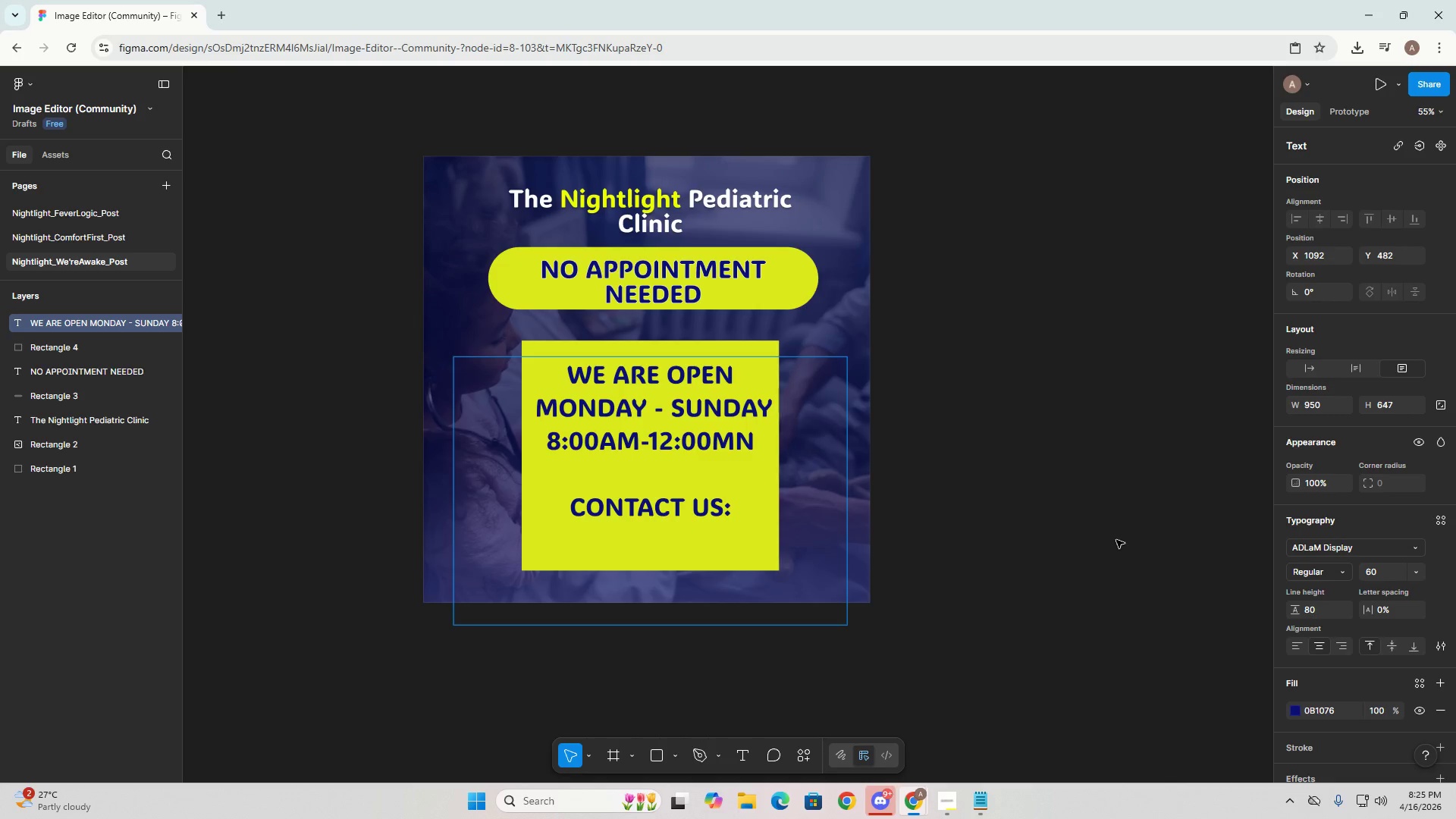 
left_click([1116, 540])
 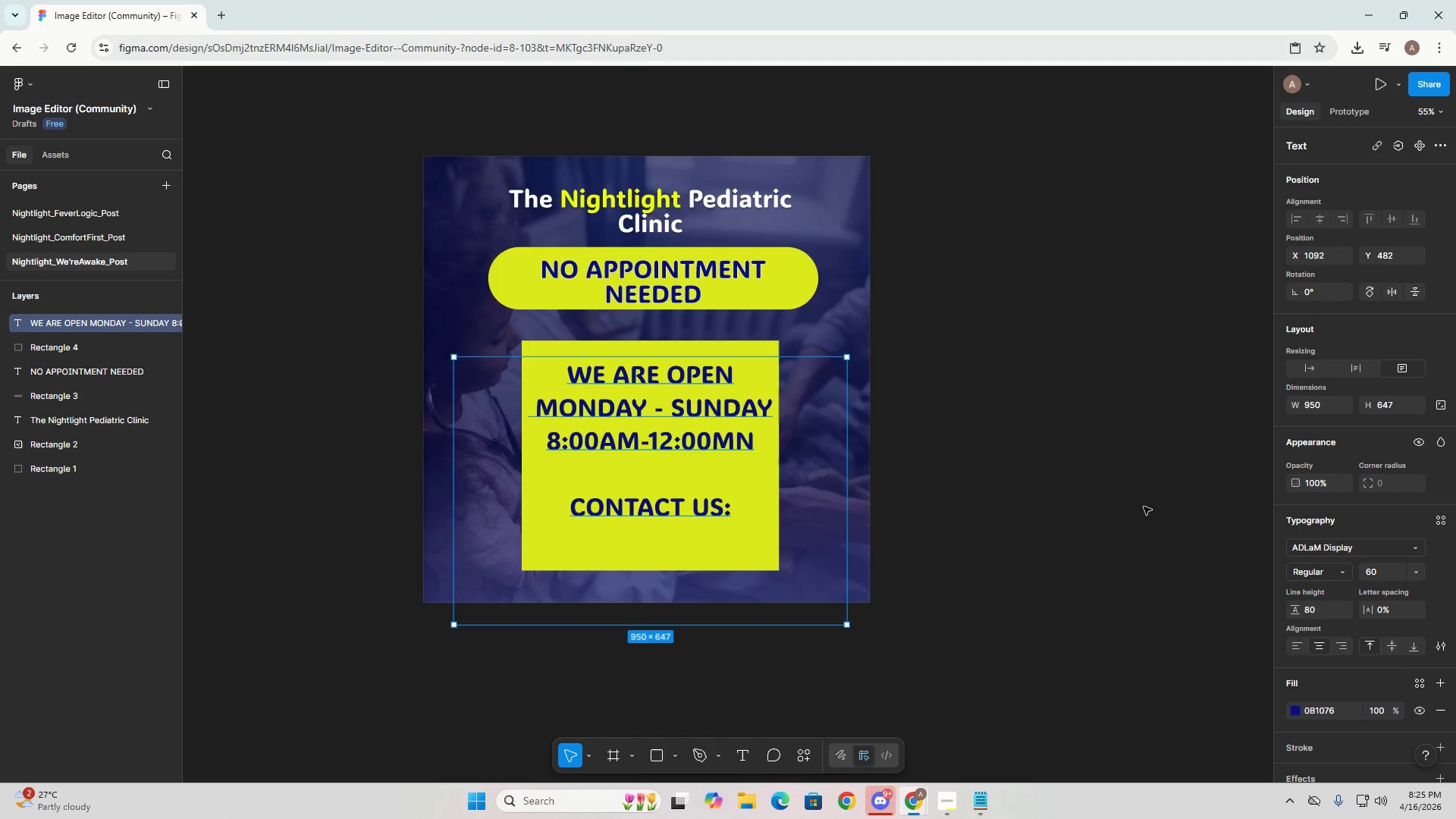 
left_click([1125, 413])
 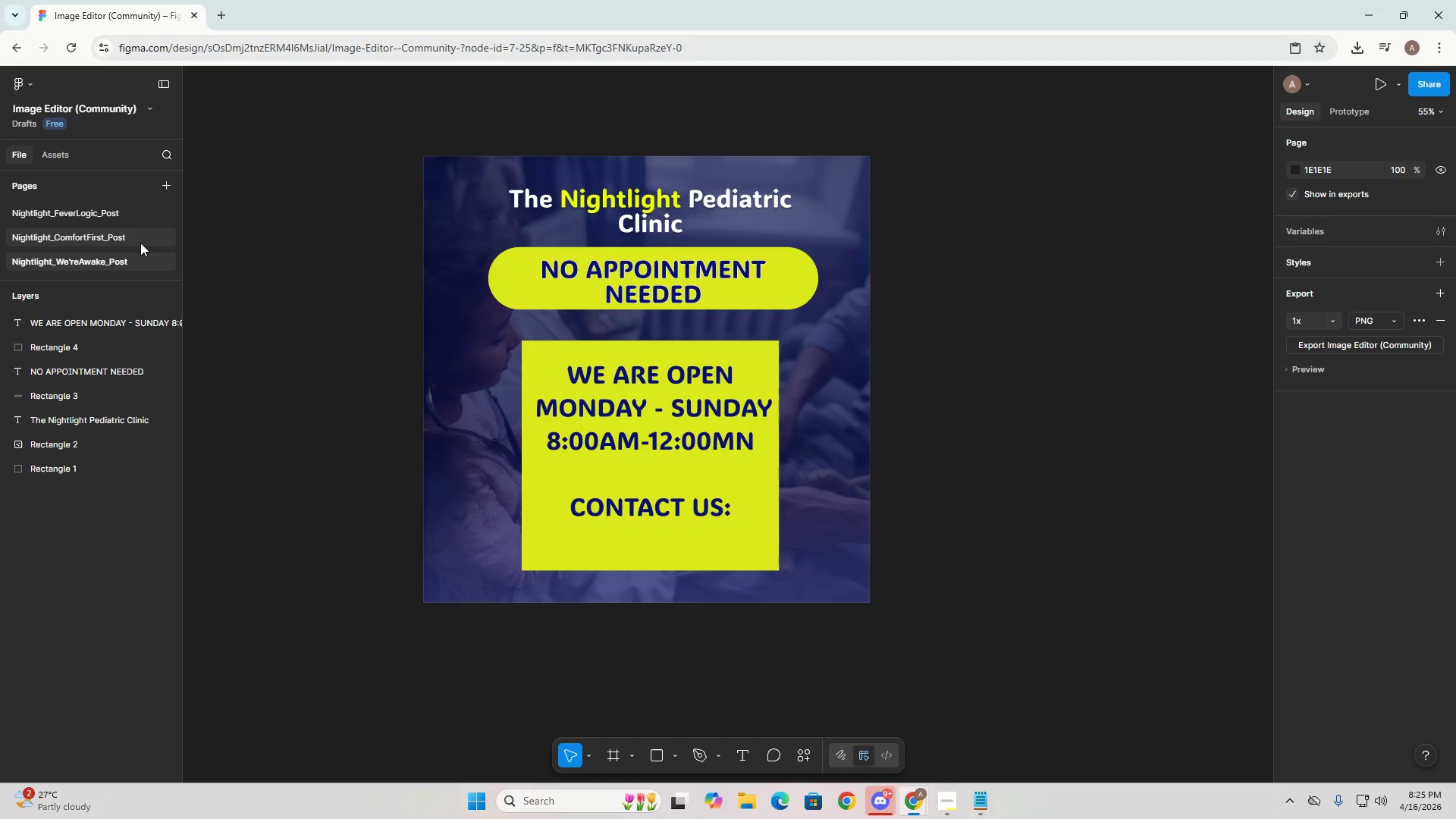 
double_click([88, 215])
 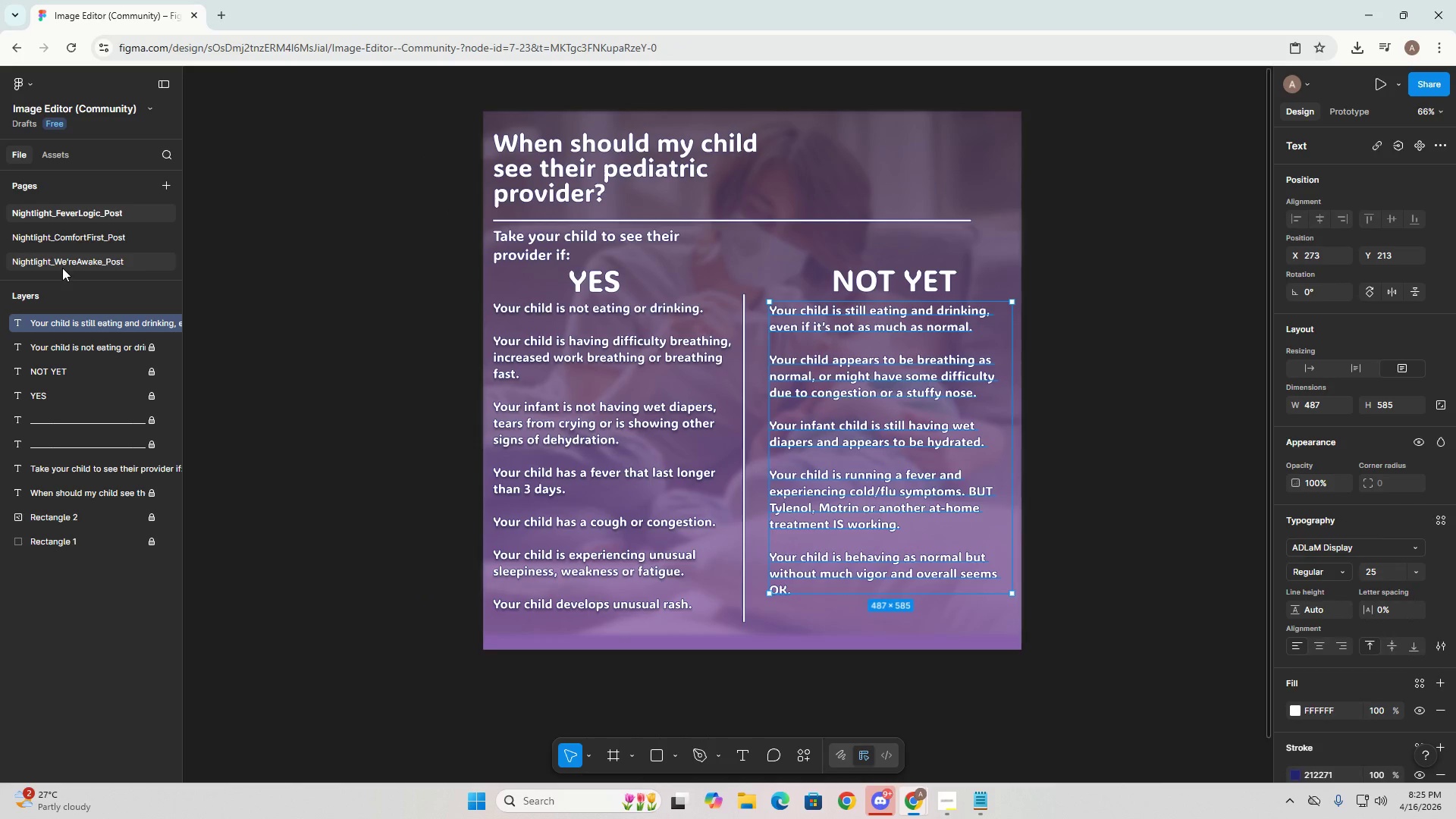 
left_click([67, 266])
 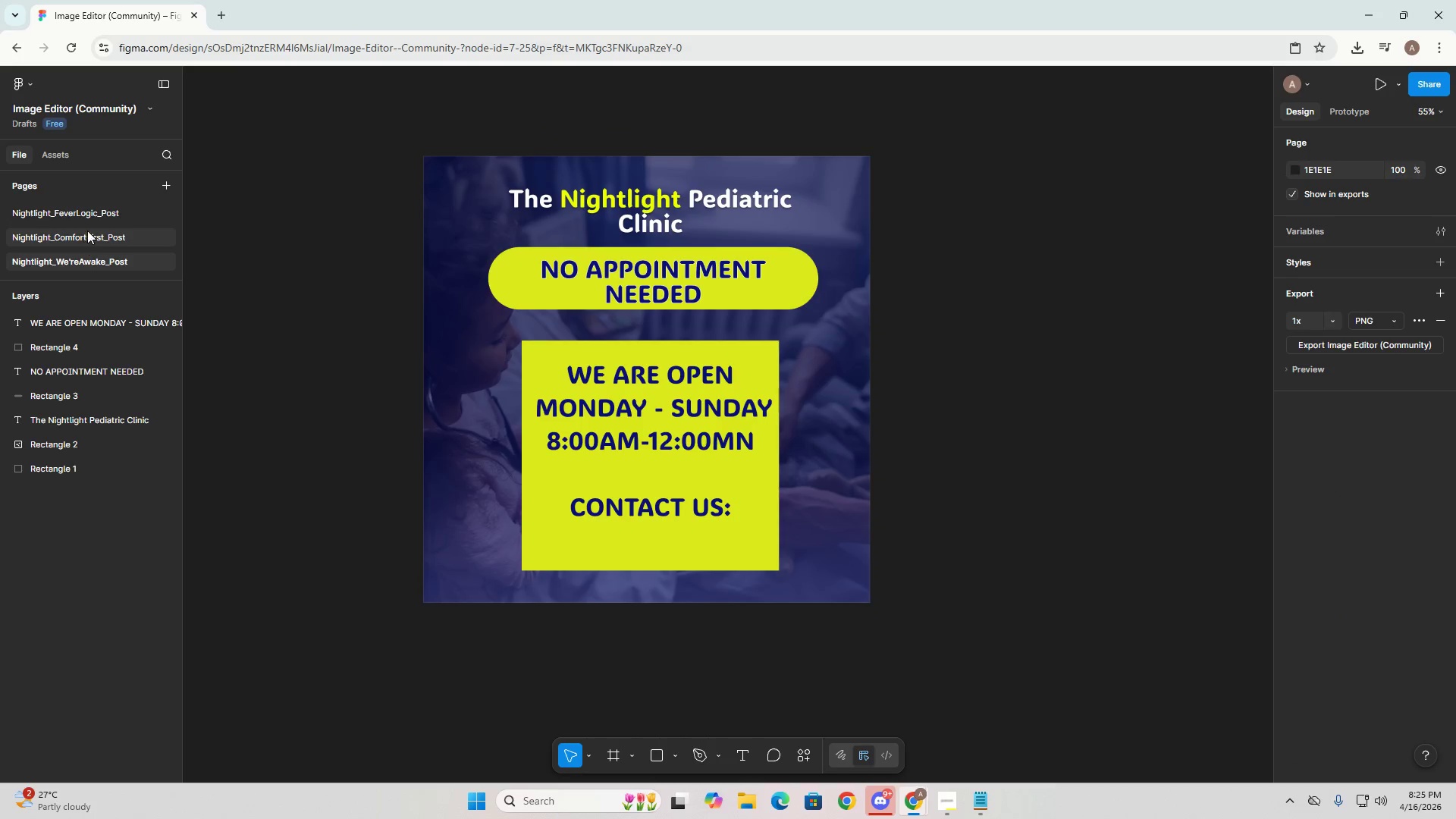 
left_click([87, 231])
 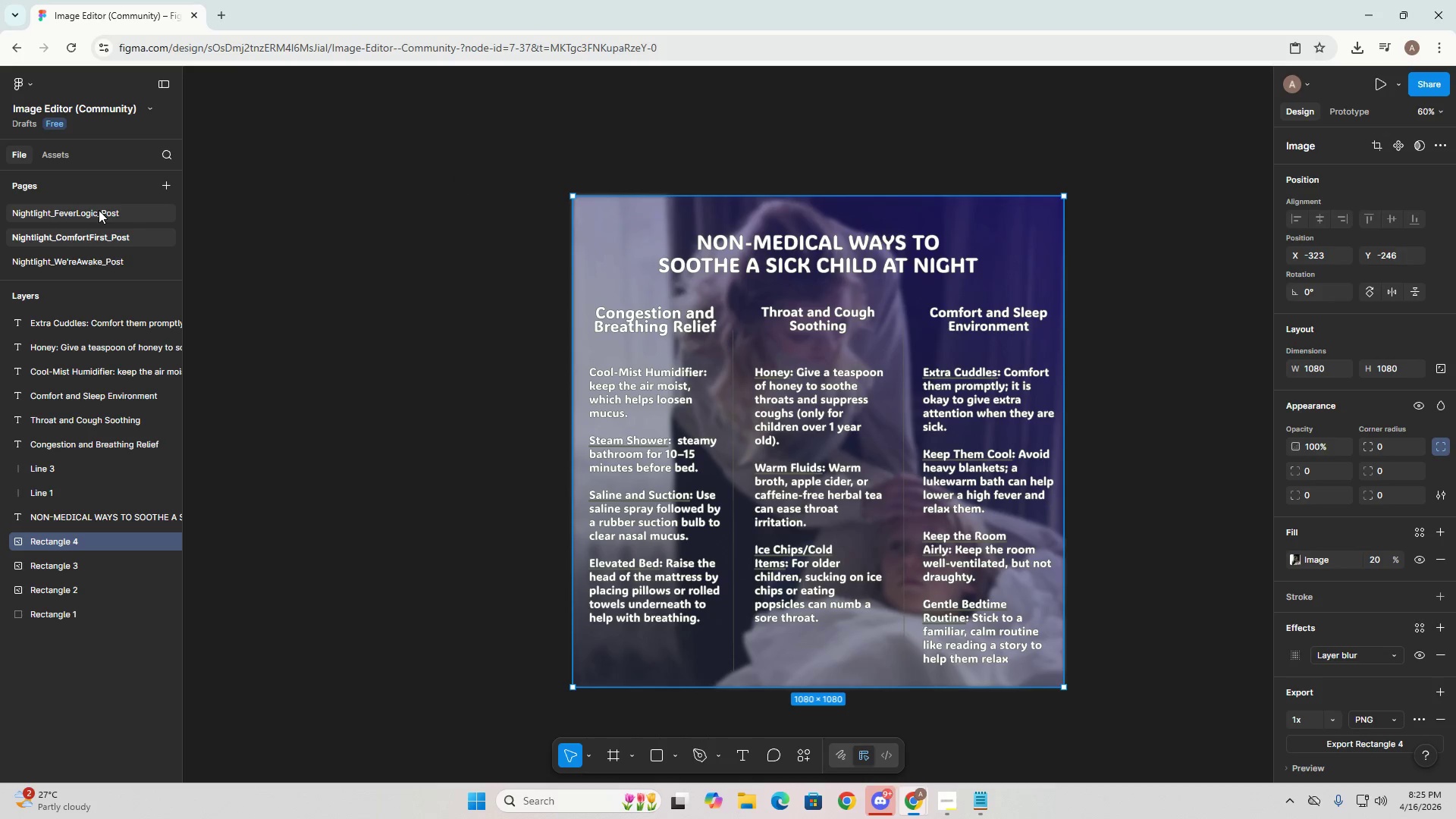 
left_click([99, 210])
 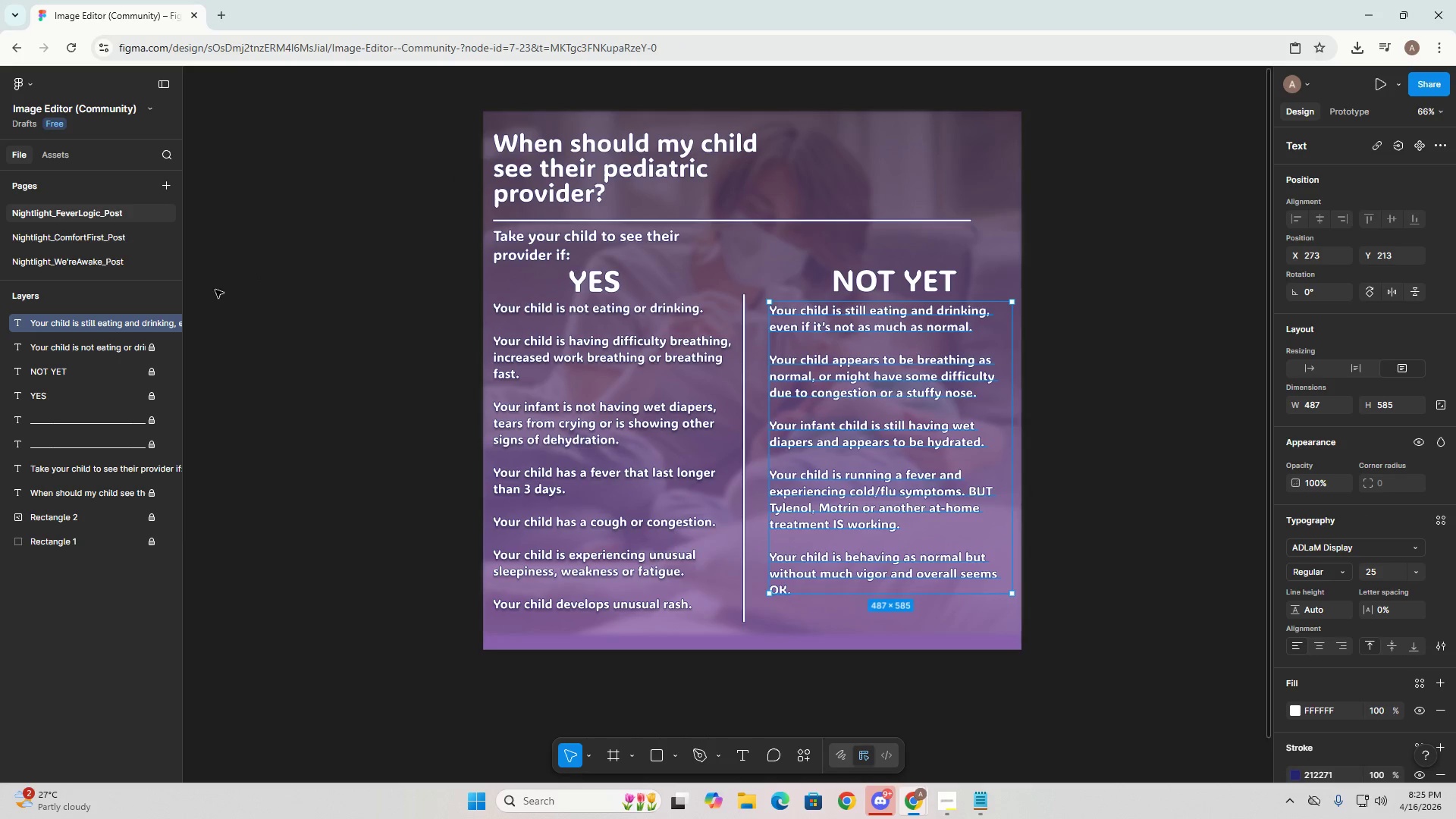 
left_click([66, 232])
 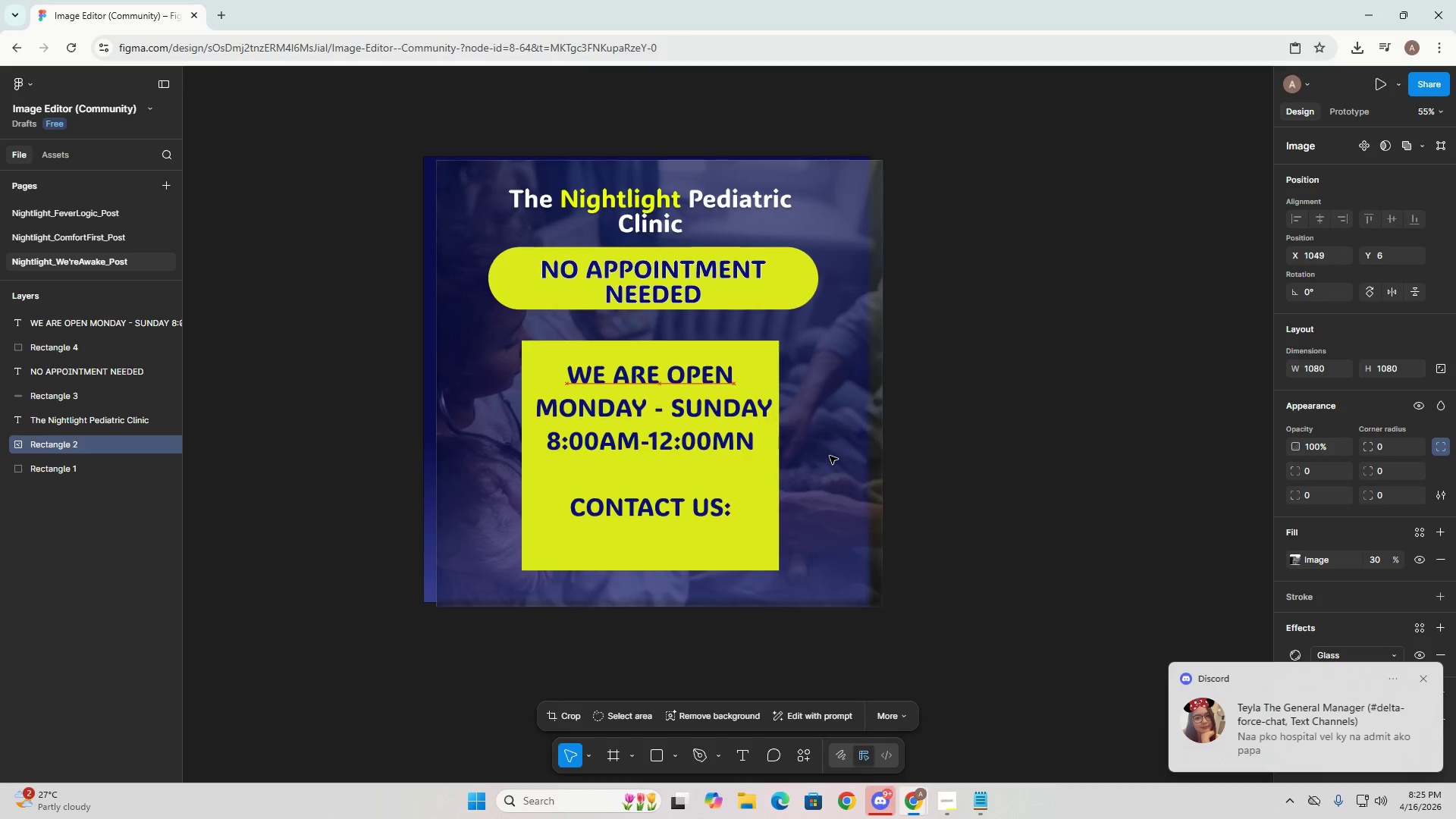 
wait(6.53)
 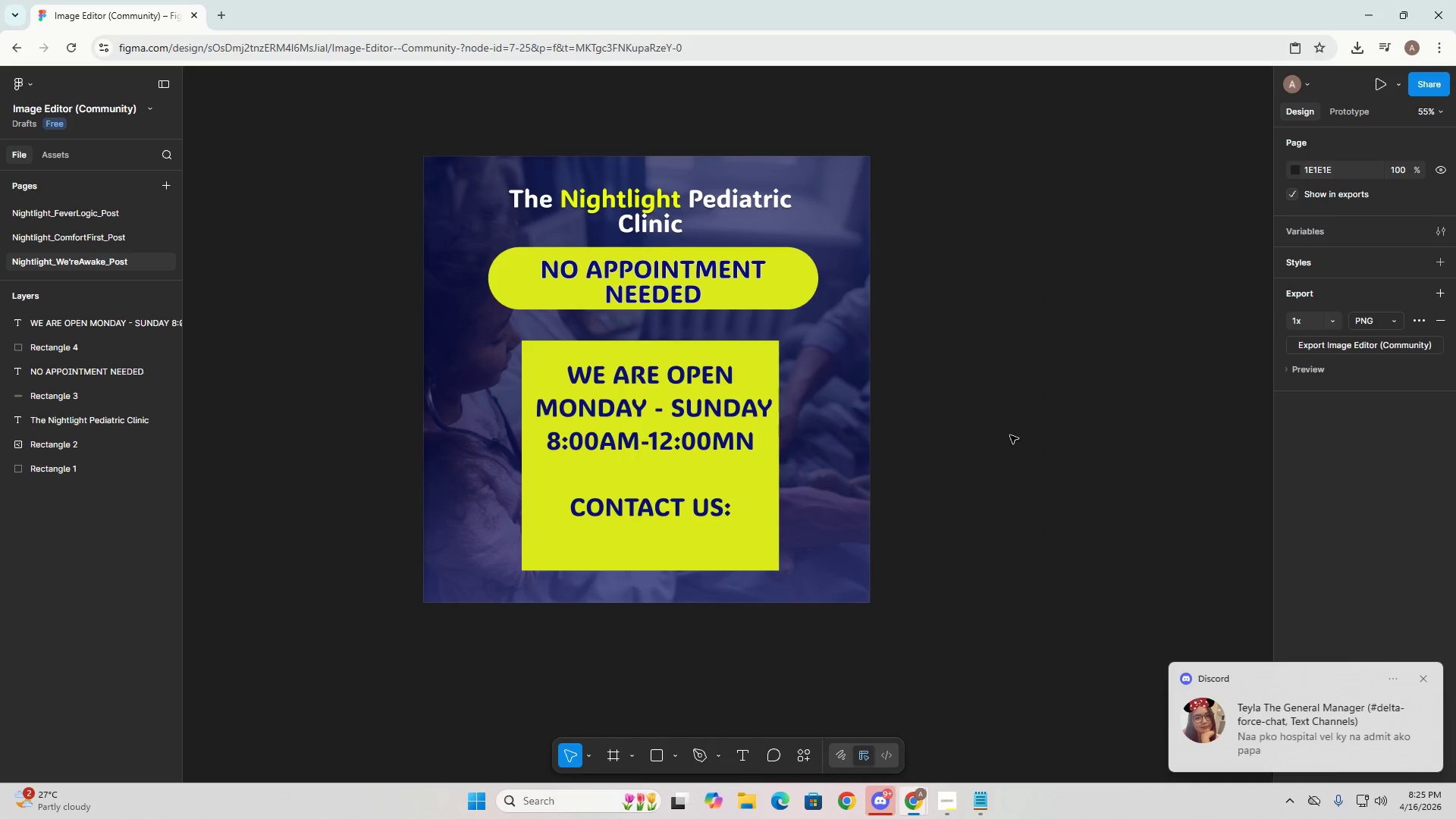 
left_click([1044, 505])
 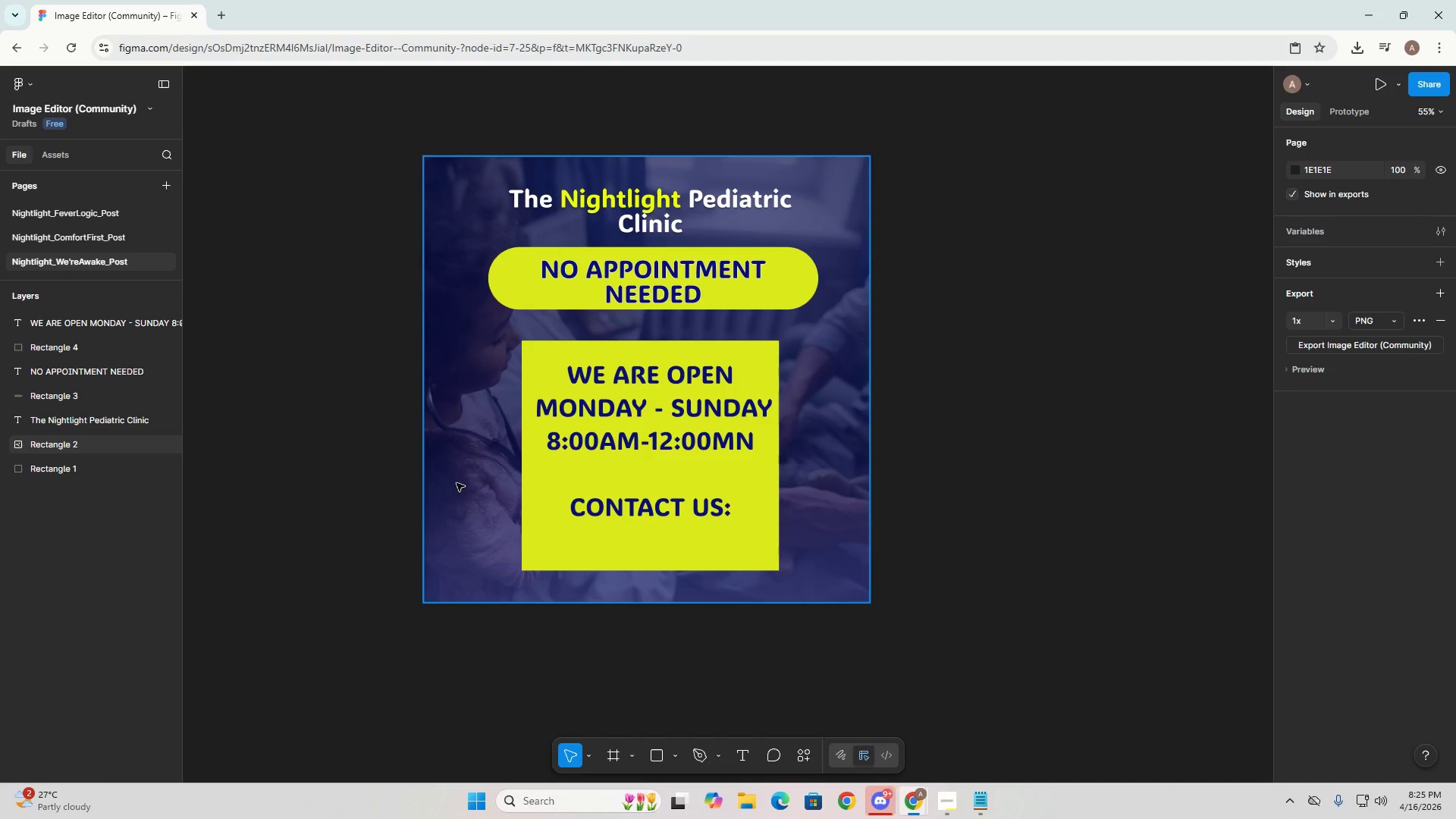 
left_click_drag(start_coordinate=[381, 132], to_coordinate=[1014, 694])
 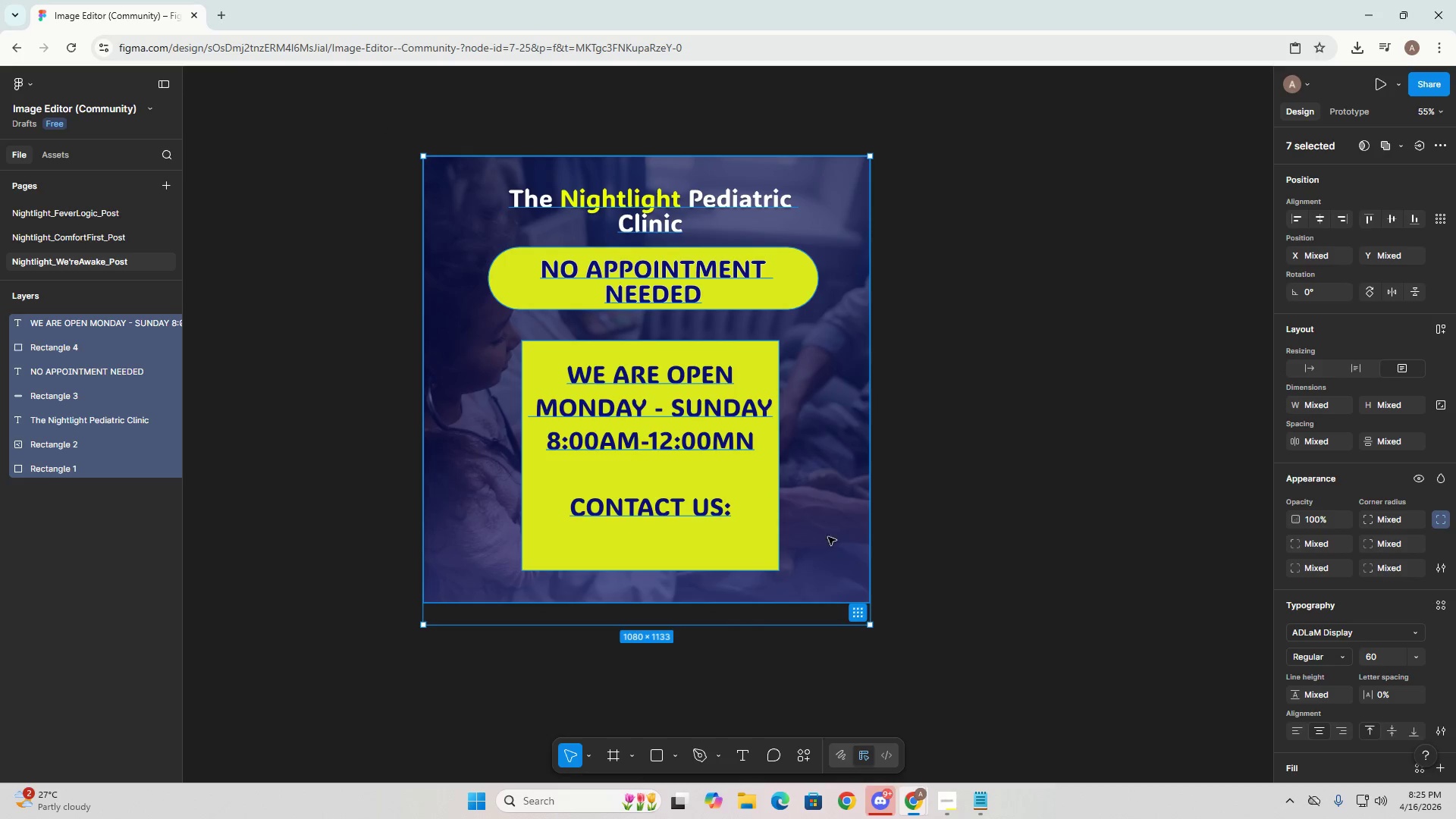 
left_click_drag(start_coordinate=[827, 533], to_coordinate=[909, 566])
 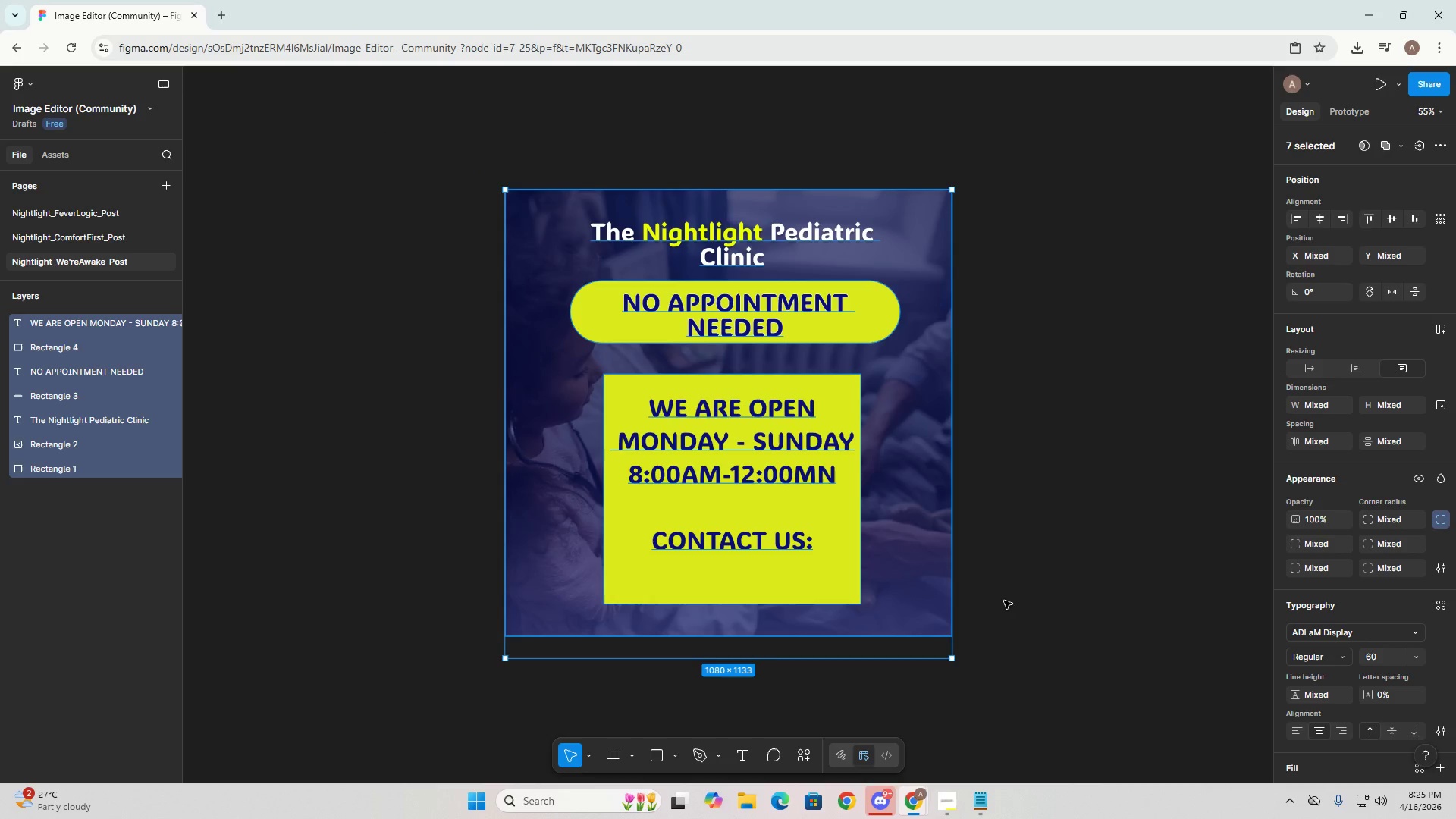 
left_click([1061, 522])
 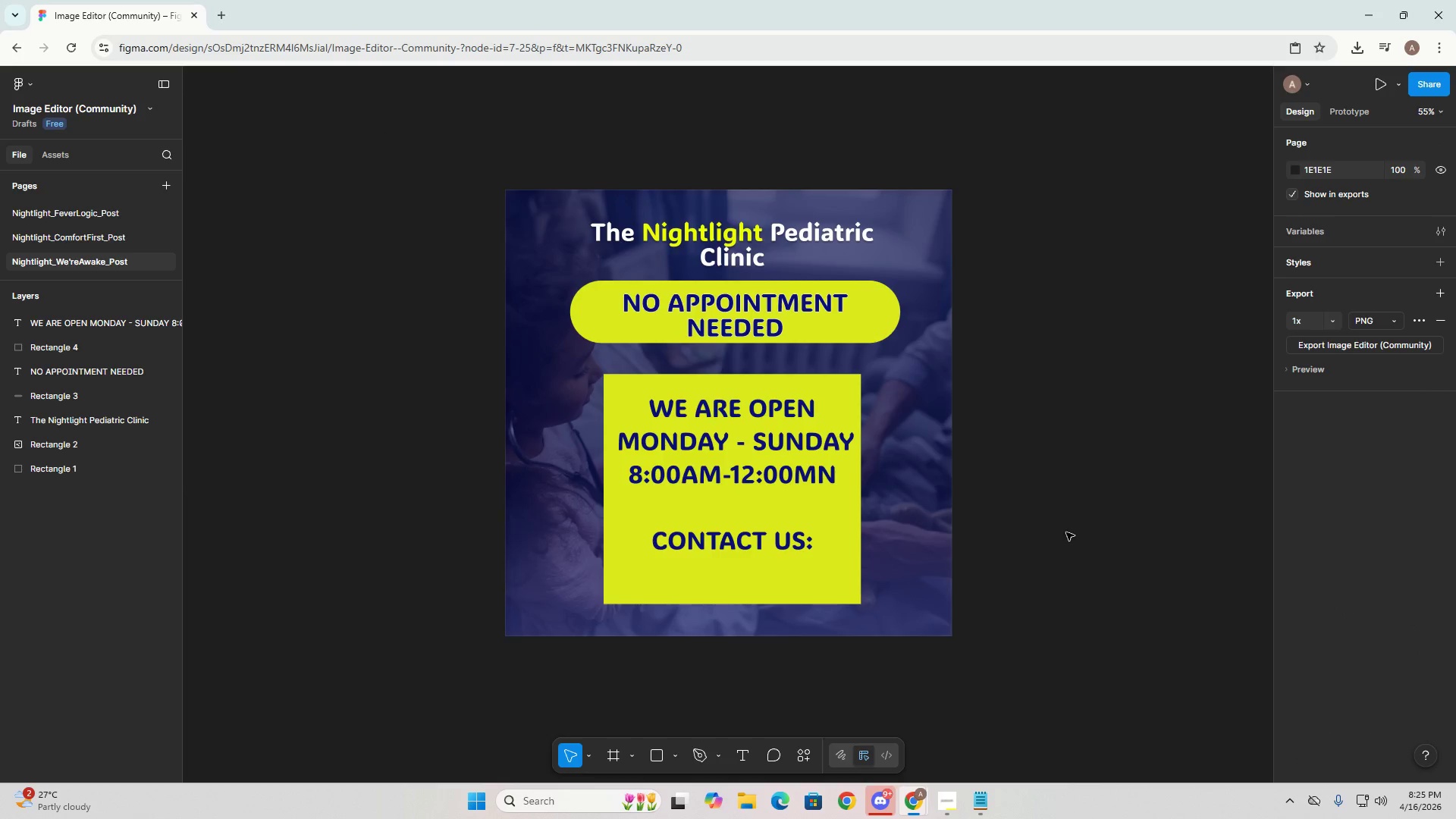 
key(Escape)
 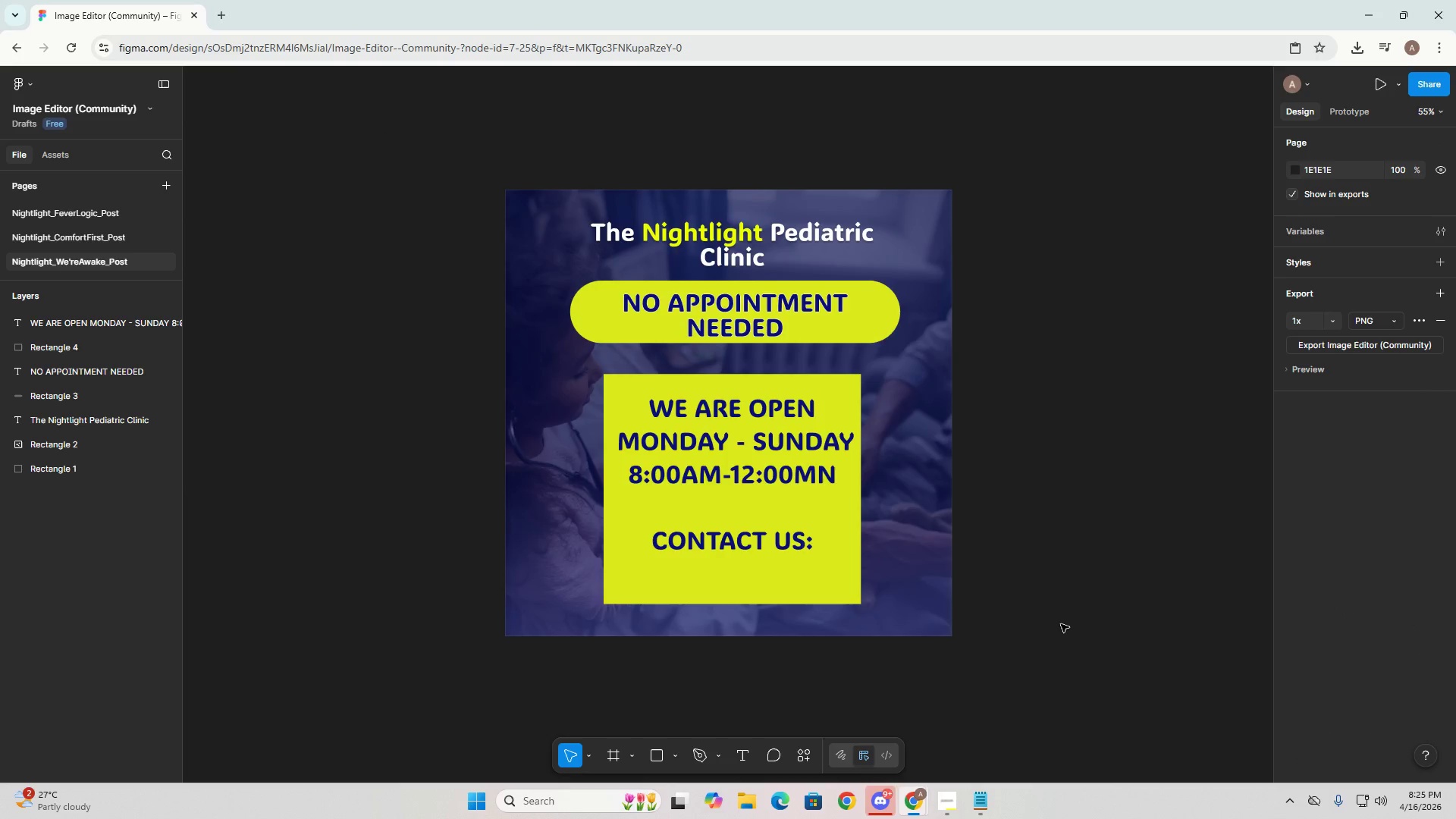 
scroll: coordinate [1061, 624], scroll_direction: none, amount: 0.0
 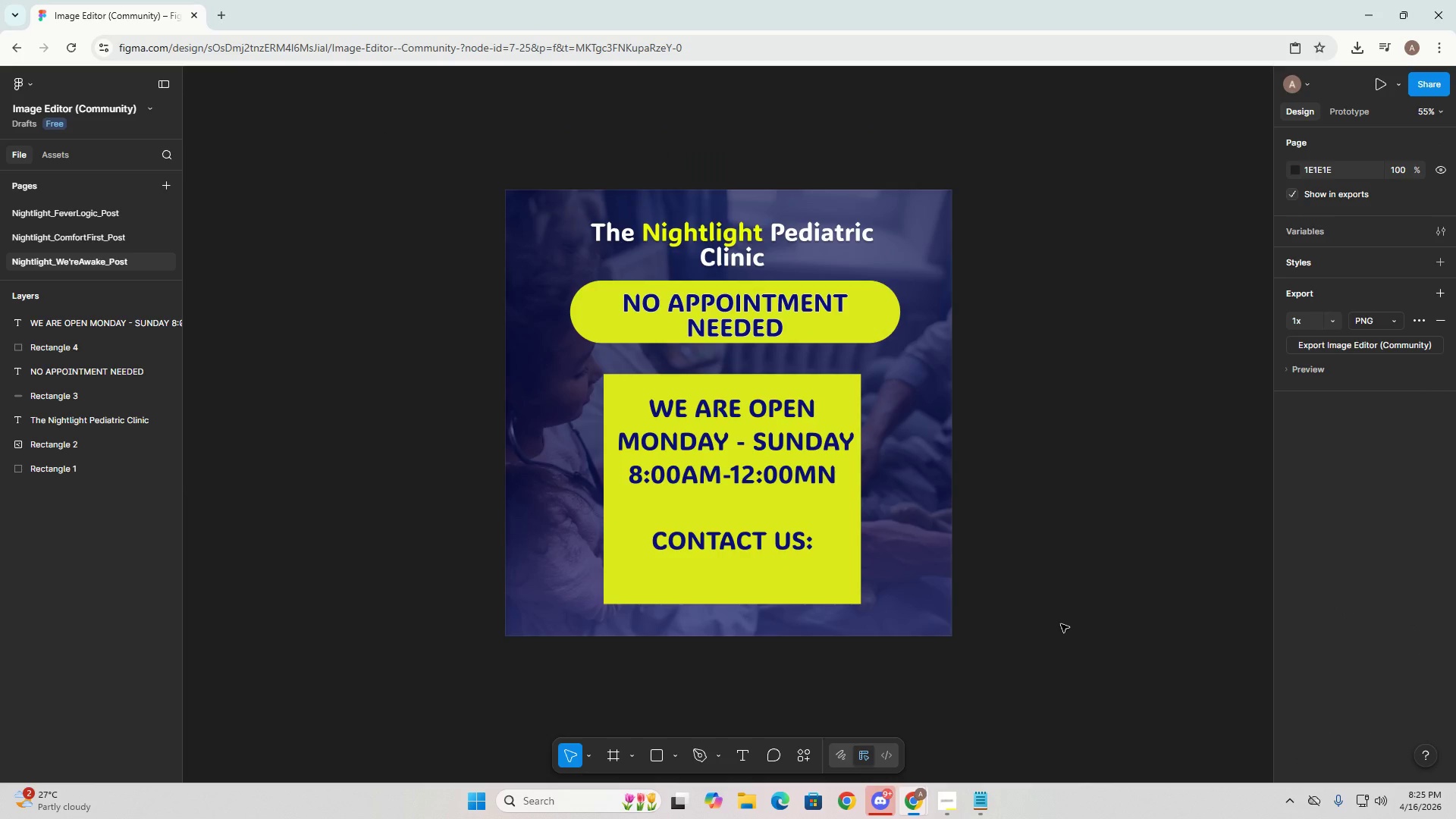 
hold_key(key=ControlLeft, duration=0.67)
scroll: coordinate [1061, 624], scroll_direction: down, amount: 5.0
 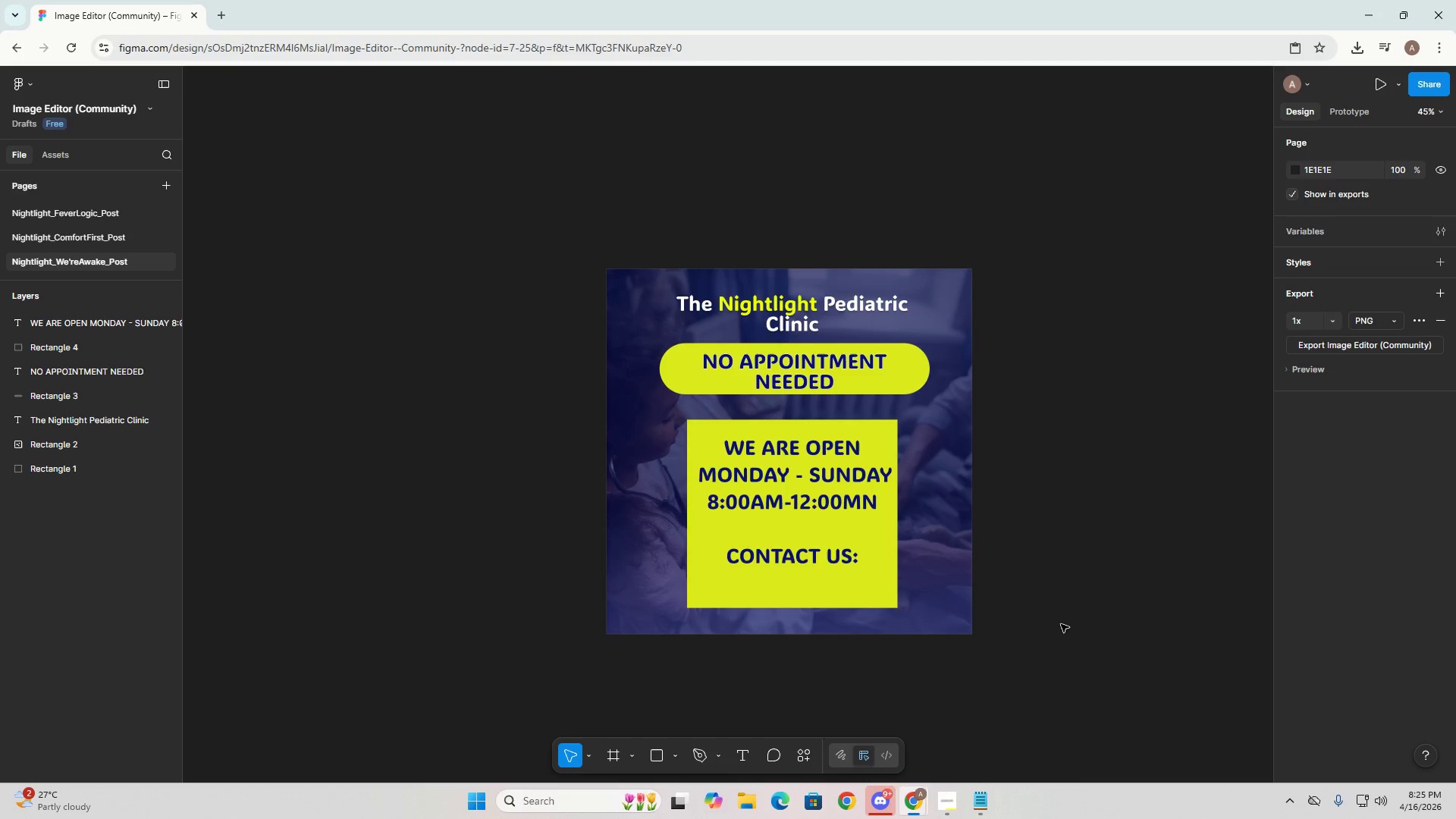 
left_click([1061, 624])
 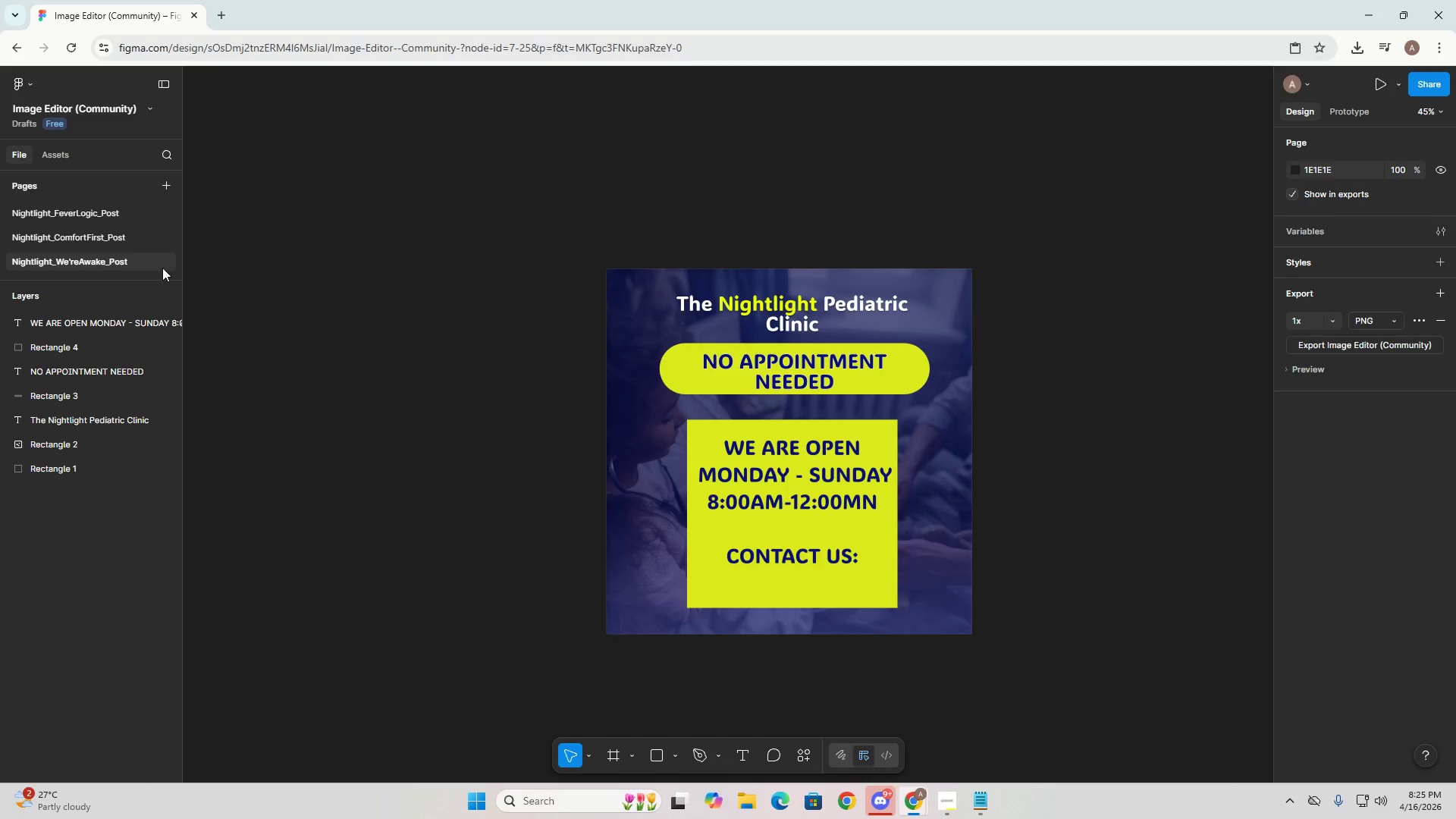 
left_click([70, 208])
 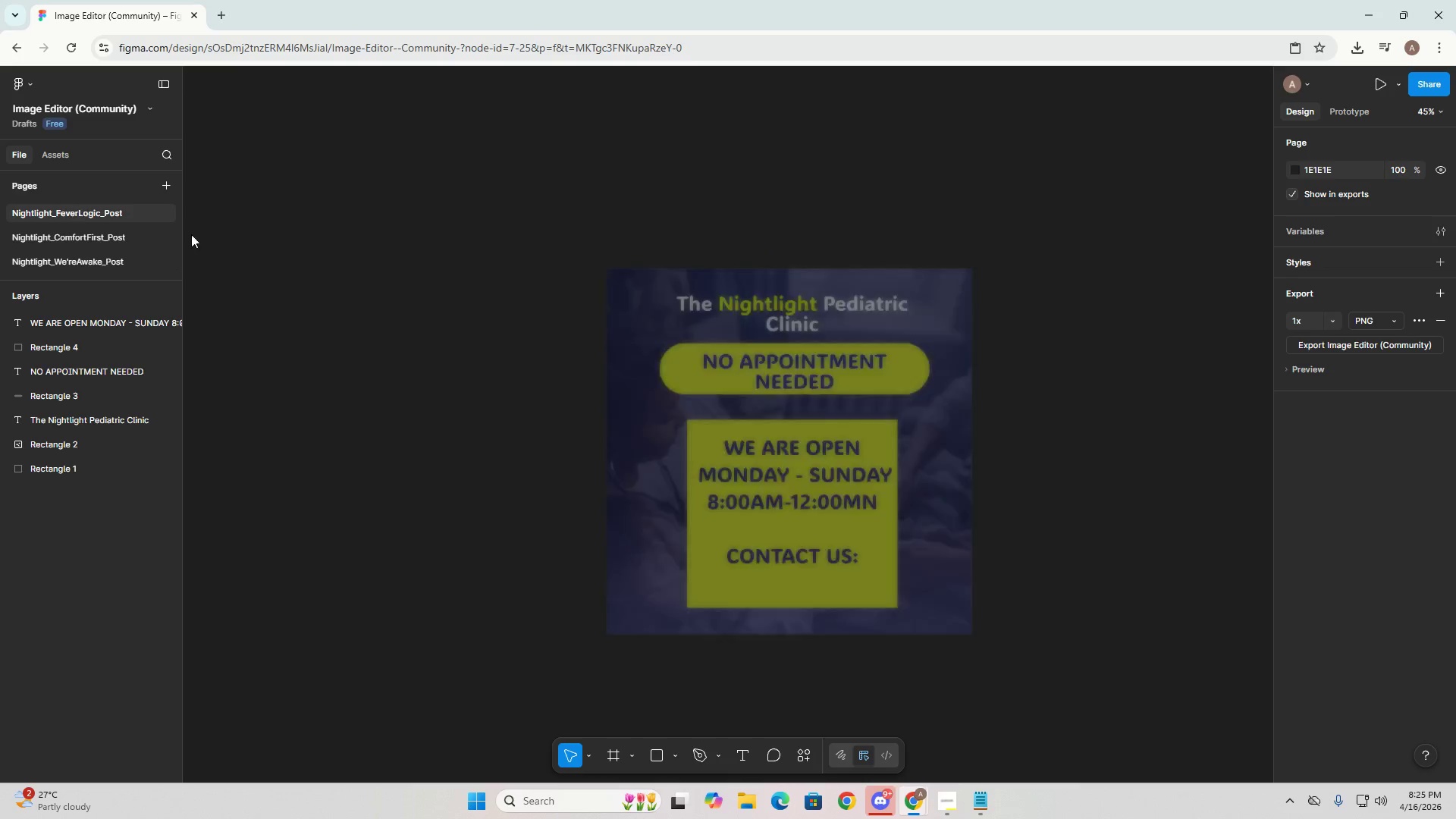 
key(Alt+AltLeft)
 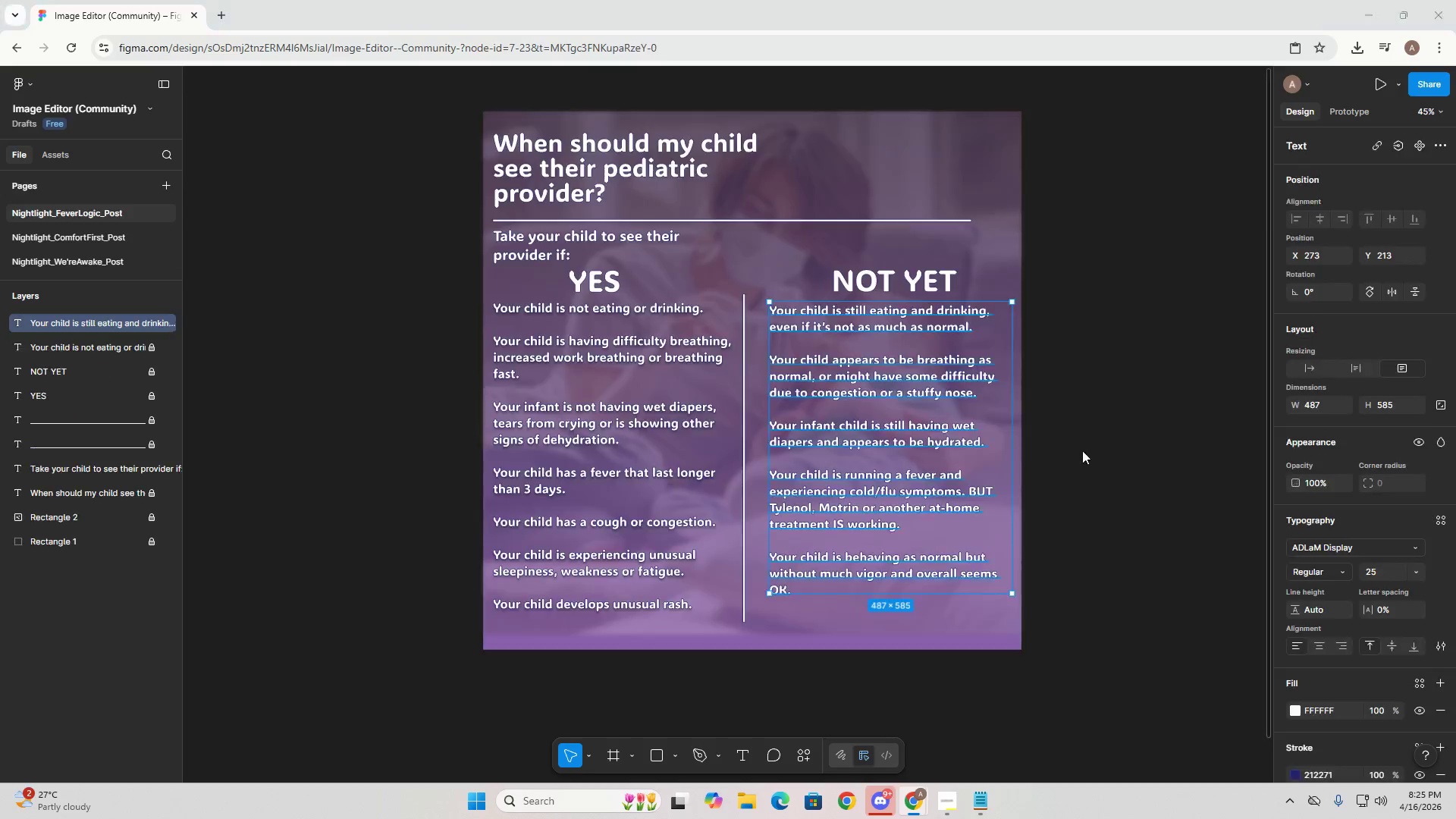 
key(Alt+Tab)